 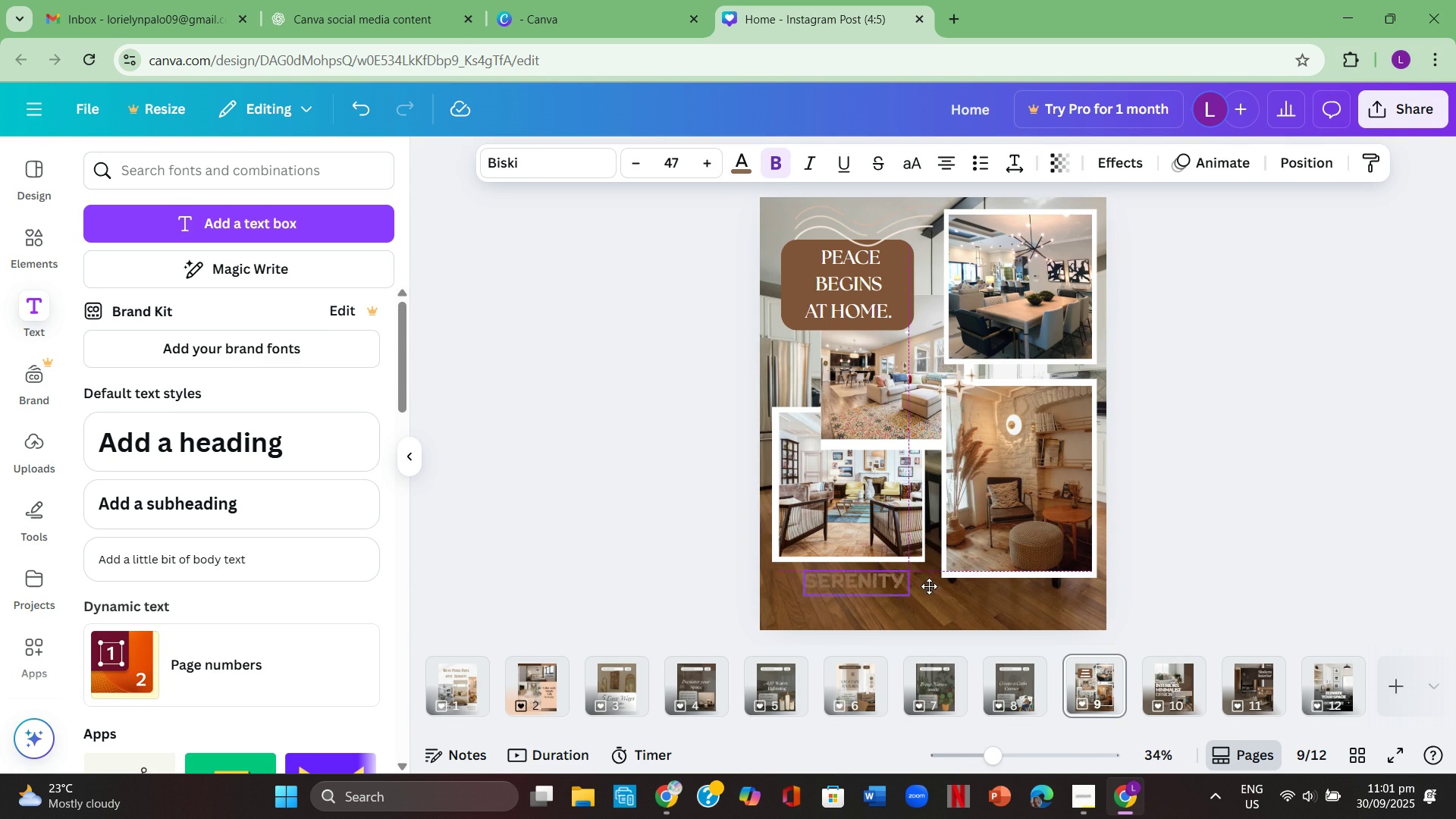 
left_click([1068, 589])
 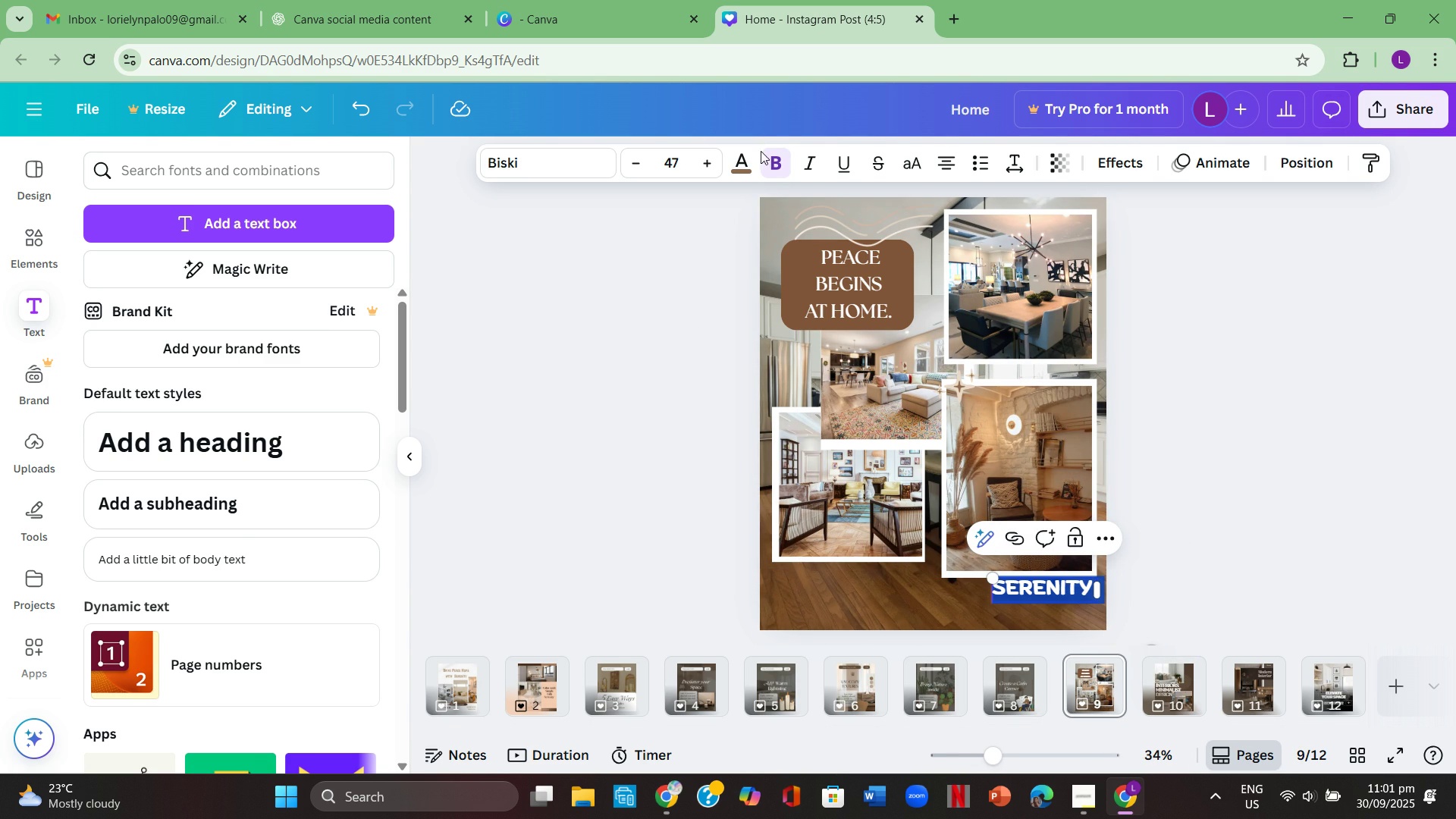 
left_click([744, 163])
 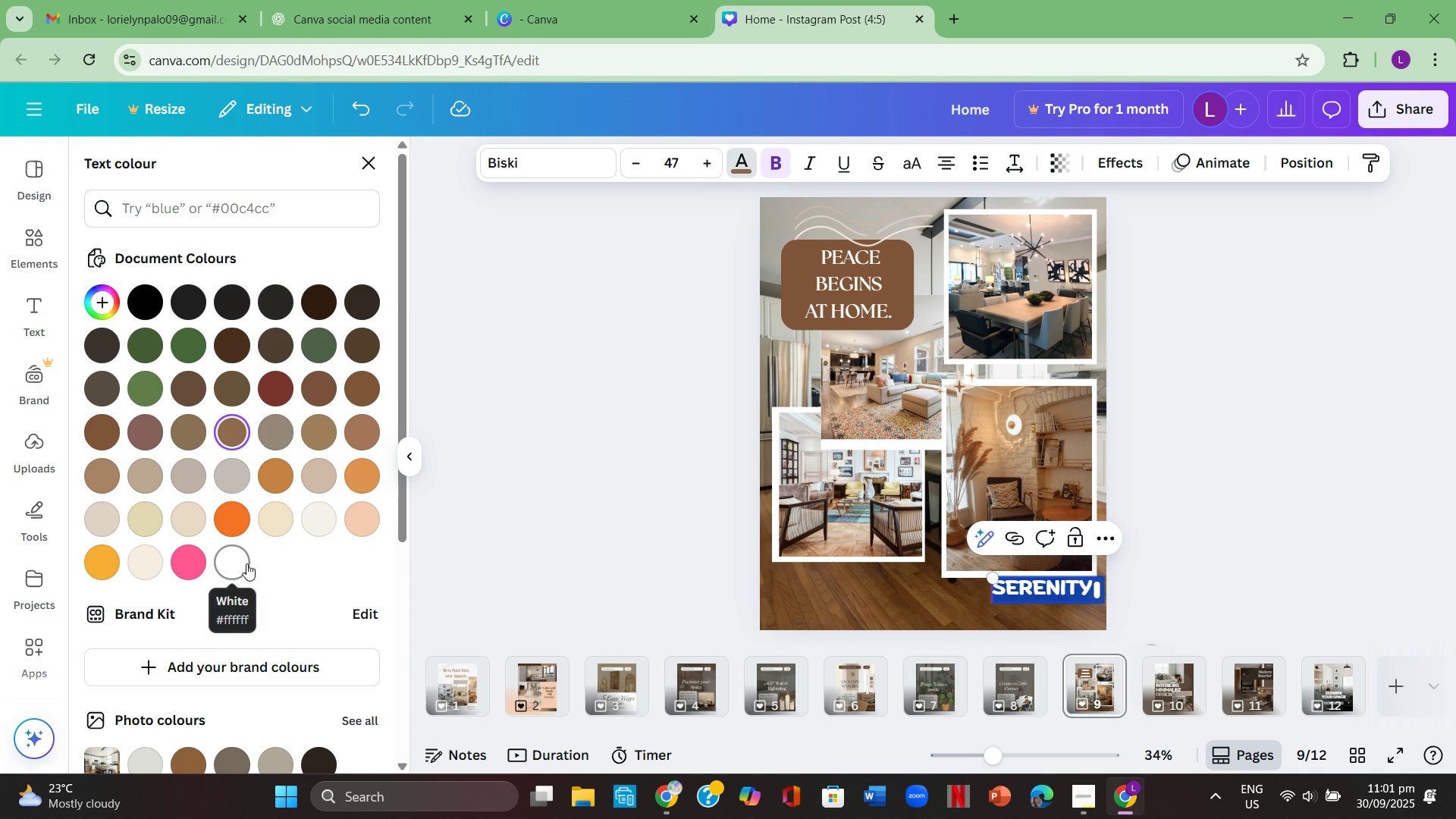 
left_click([237, 563])
 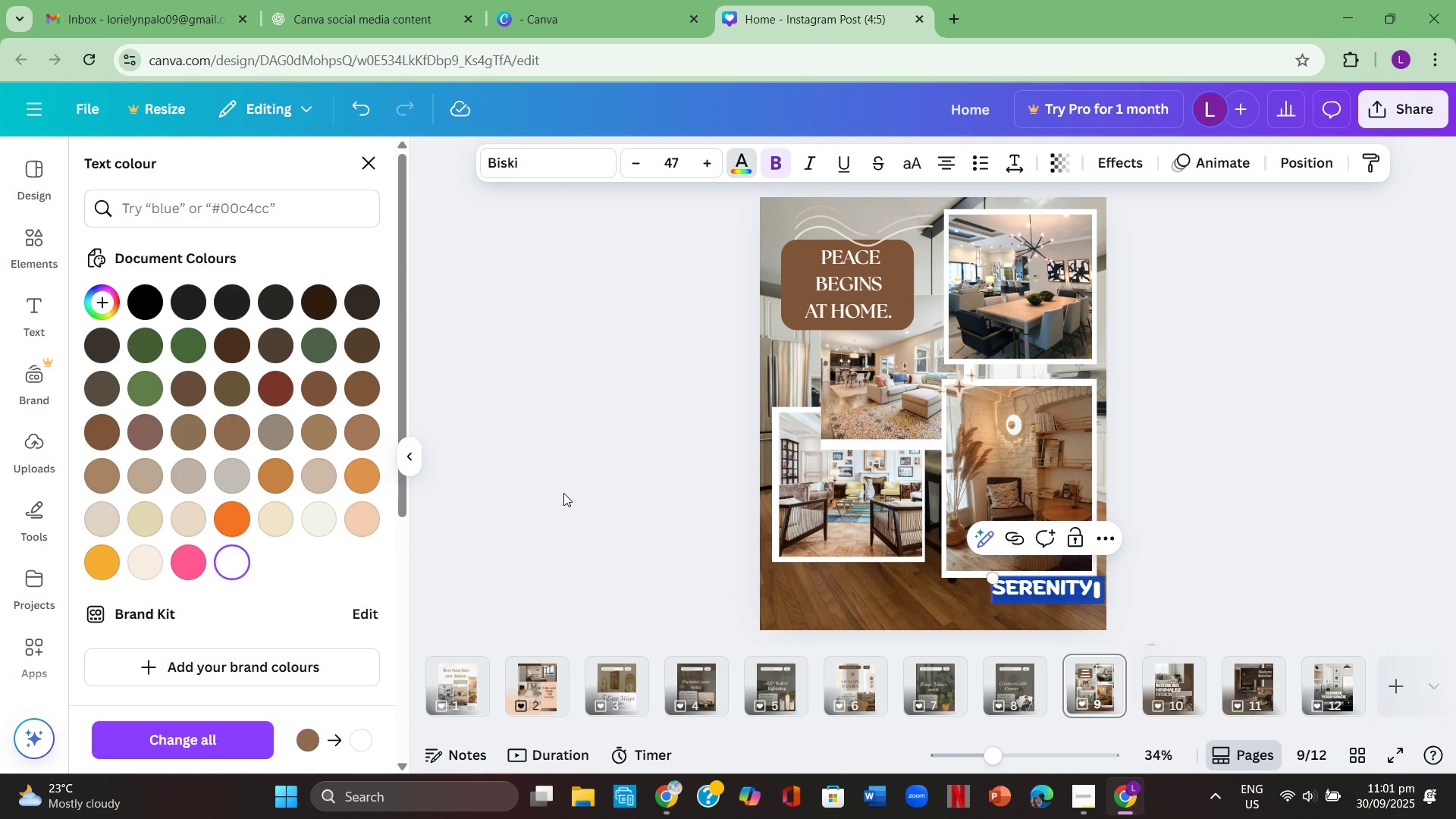 
left_click([563, 493])
 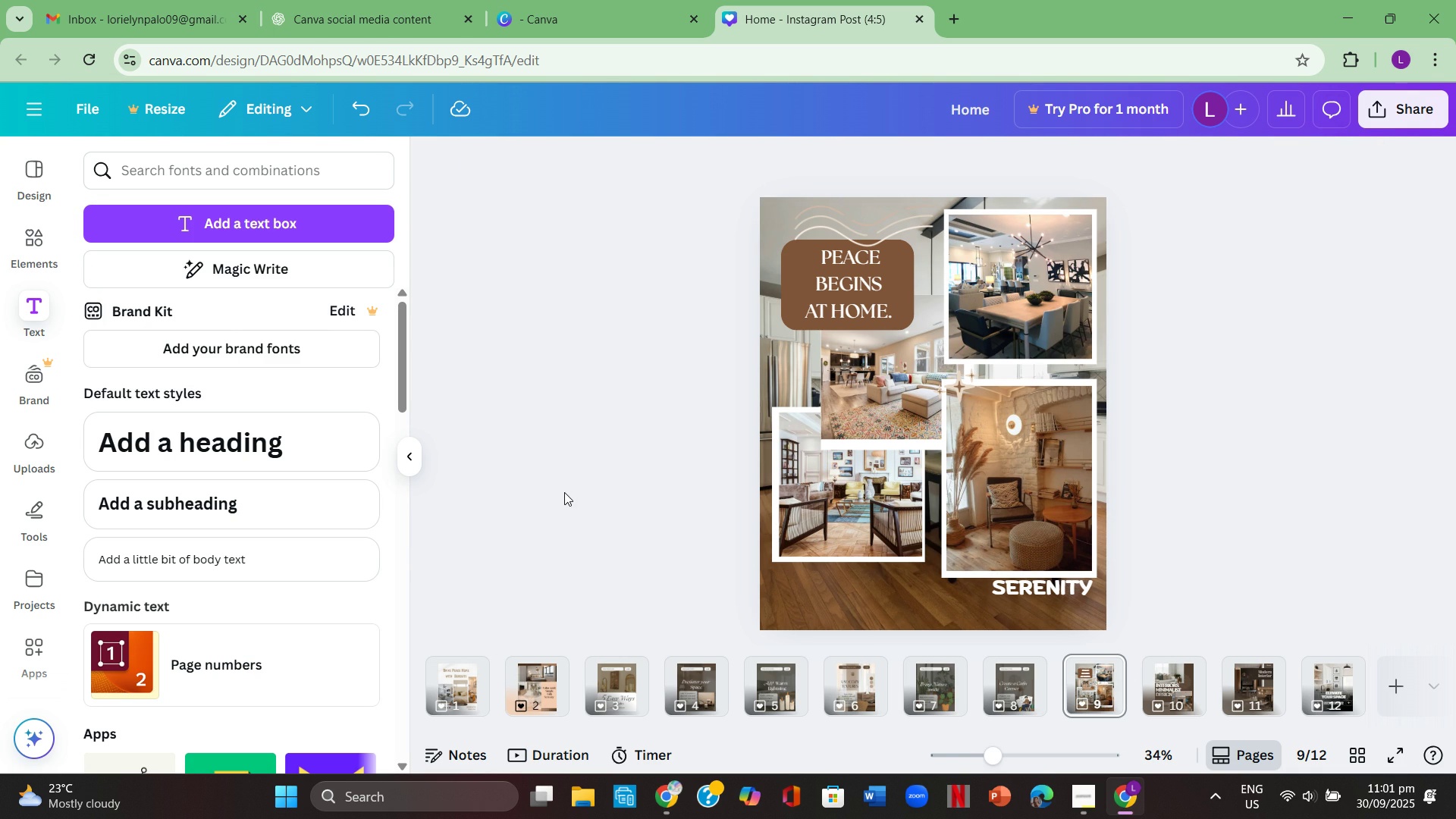 
left_click([564, 492])
 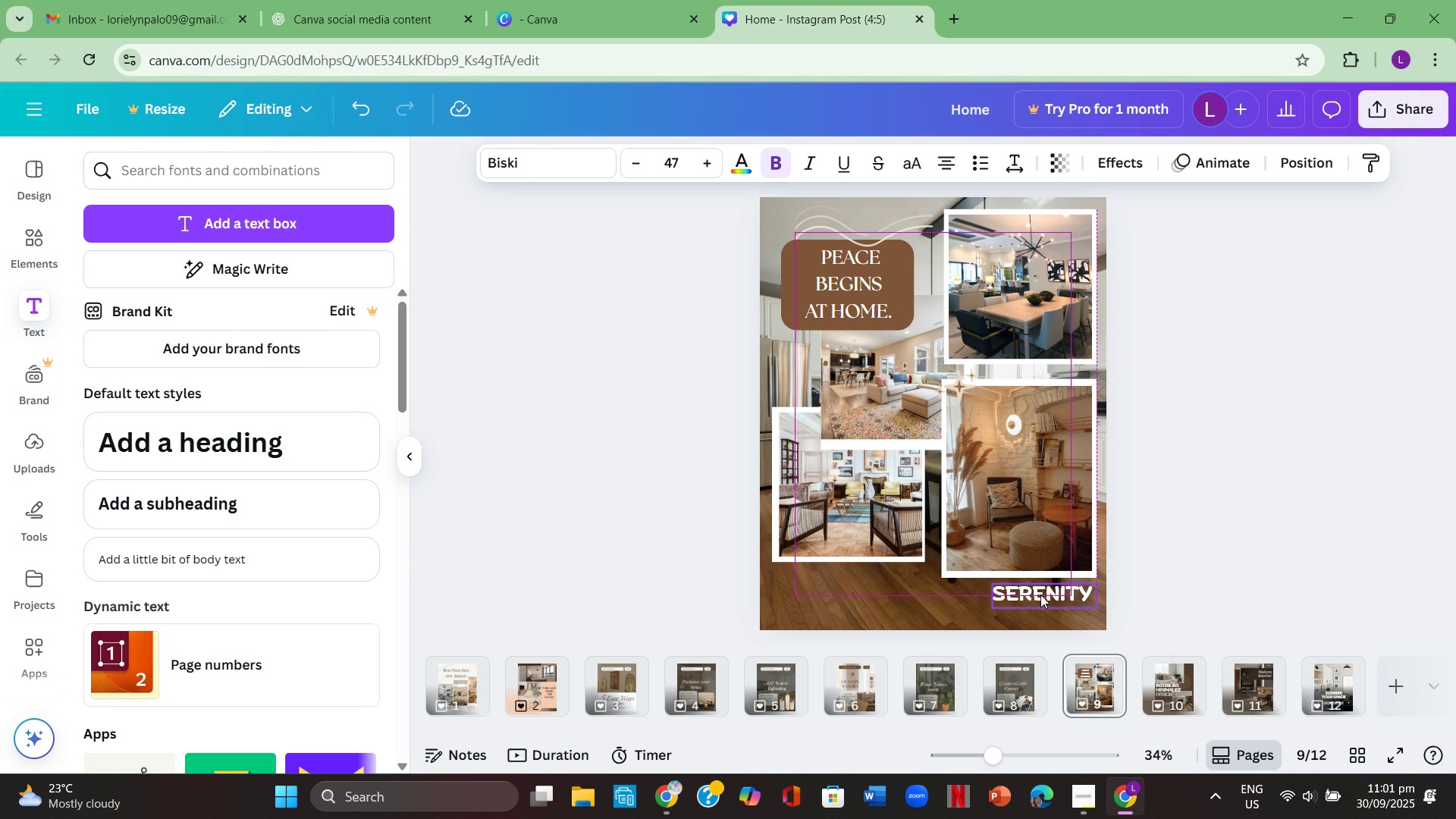 
left_click([1179, 588])
 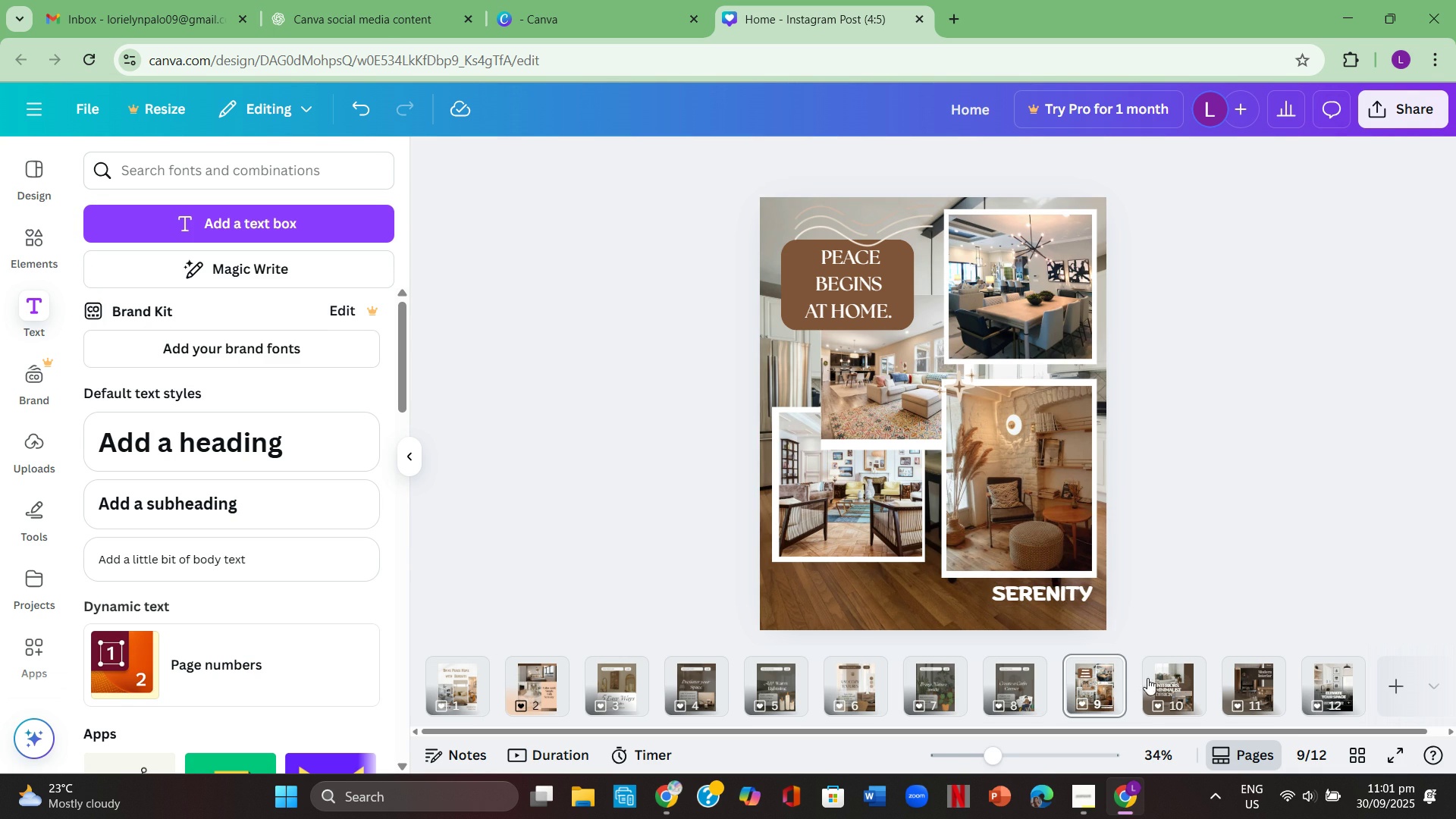 
left_click([1165, 682])
 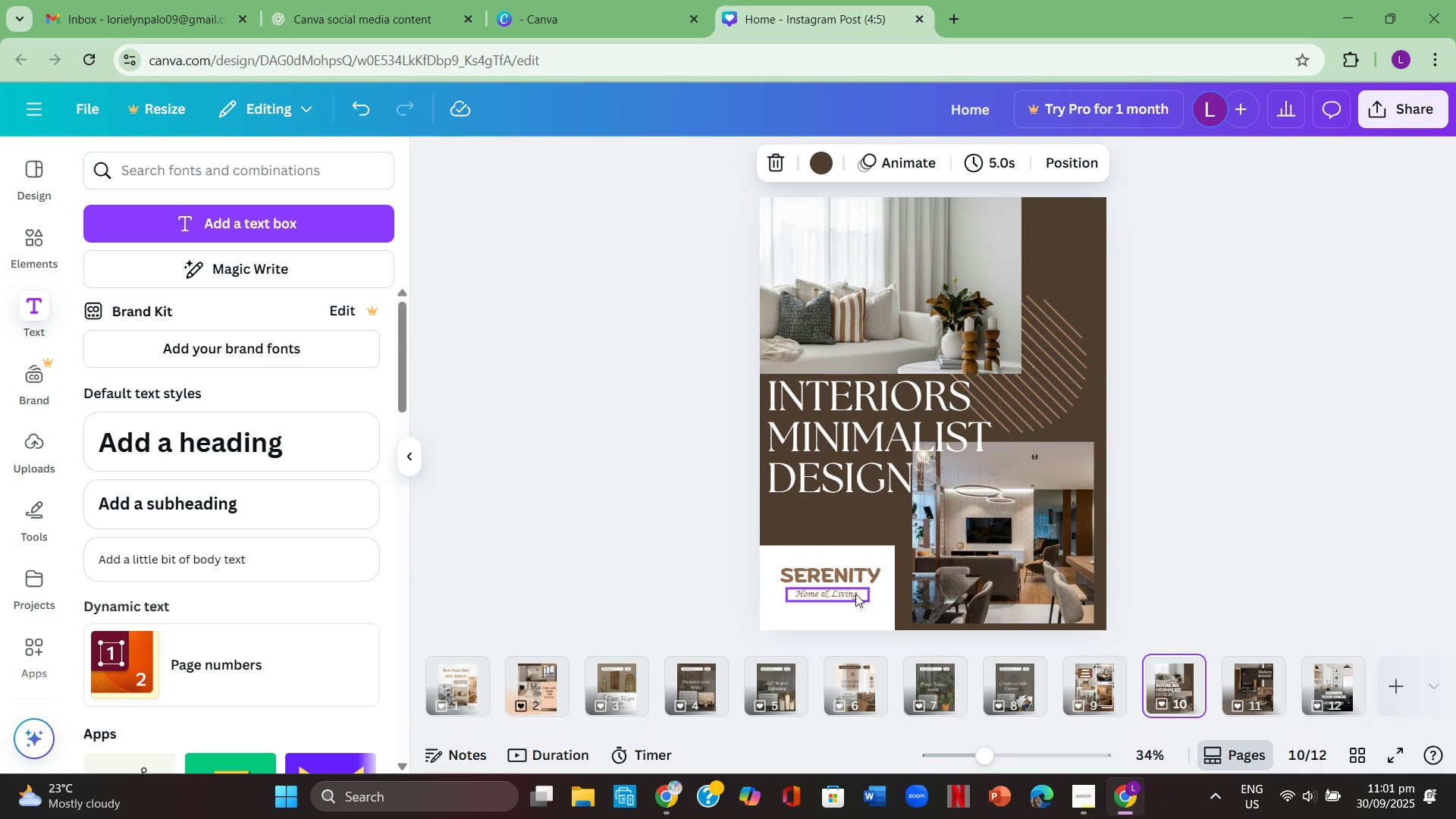 
left_click([855, 593])